 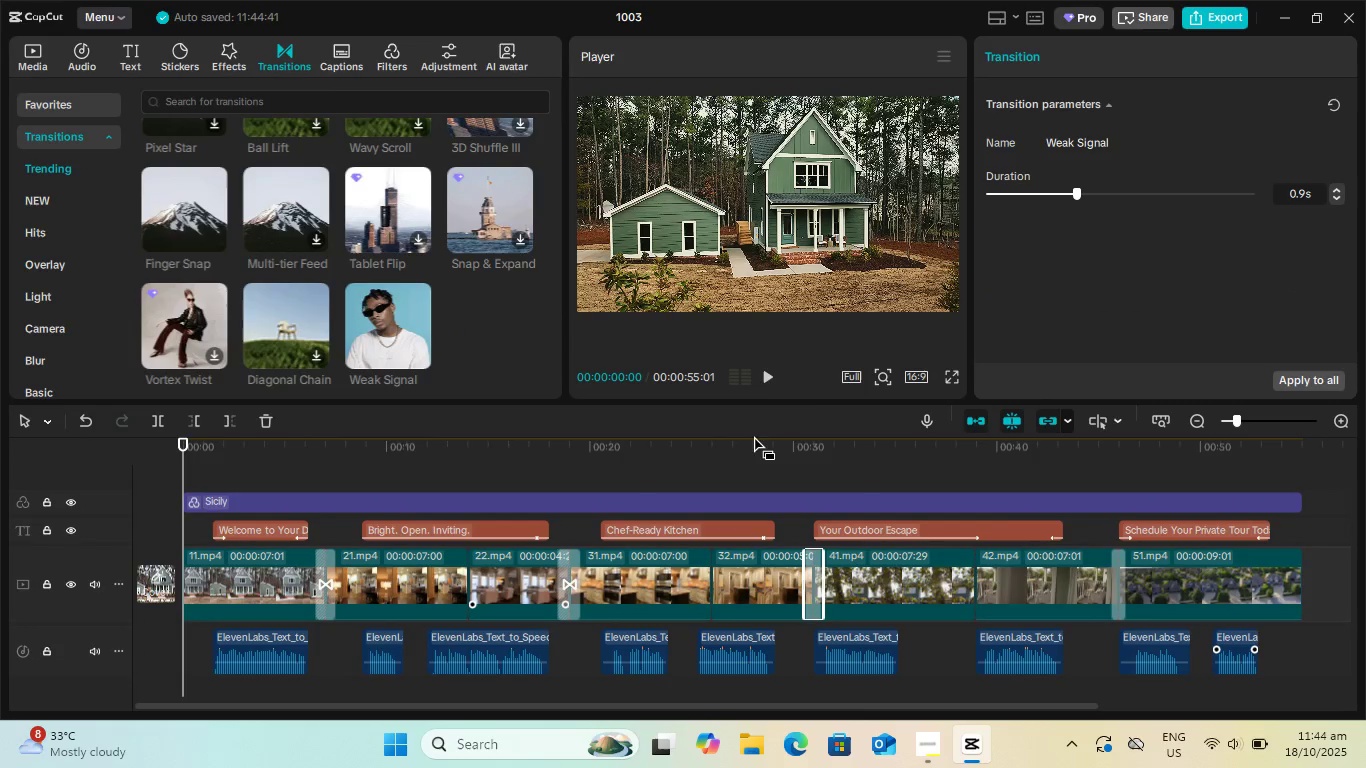 
left_click([959, 377])
 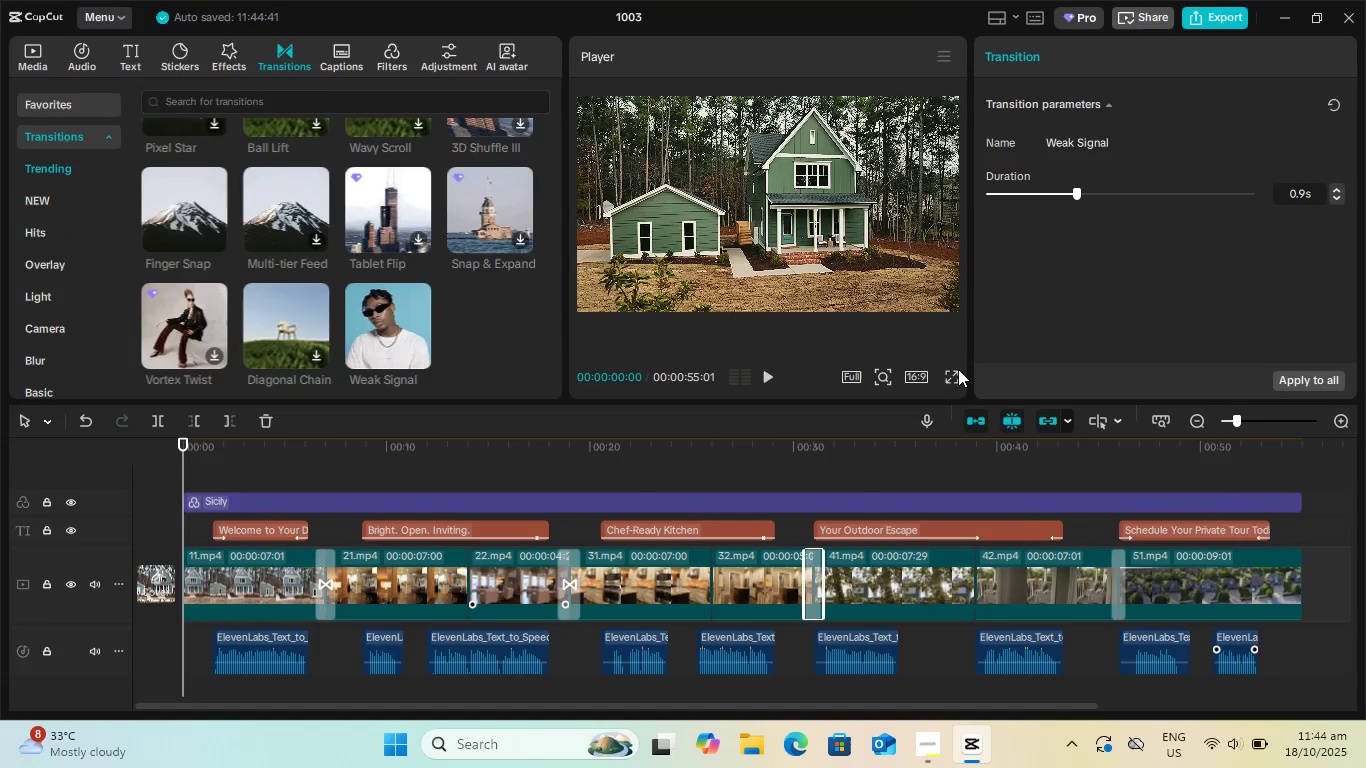 
left_click([951, 377])
 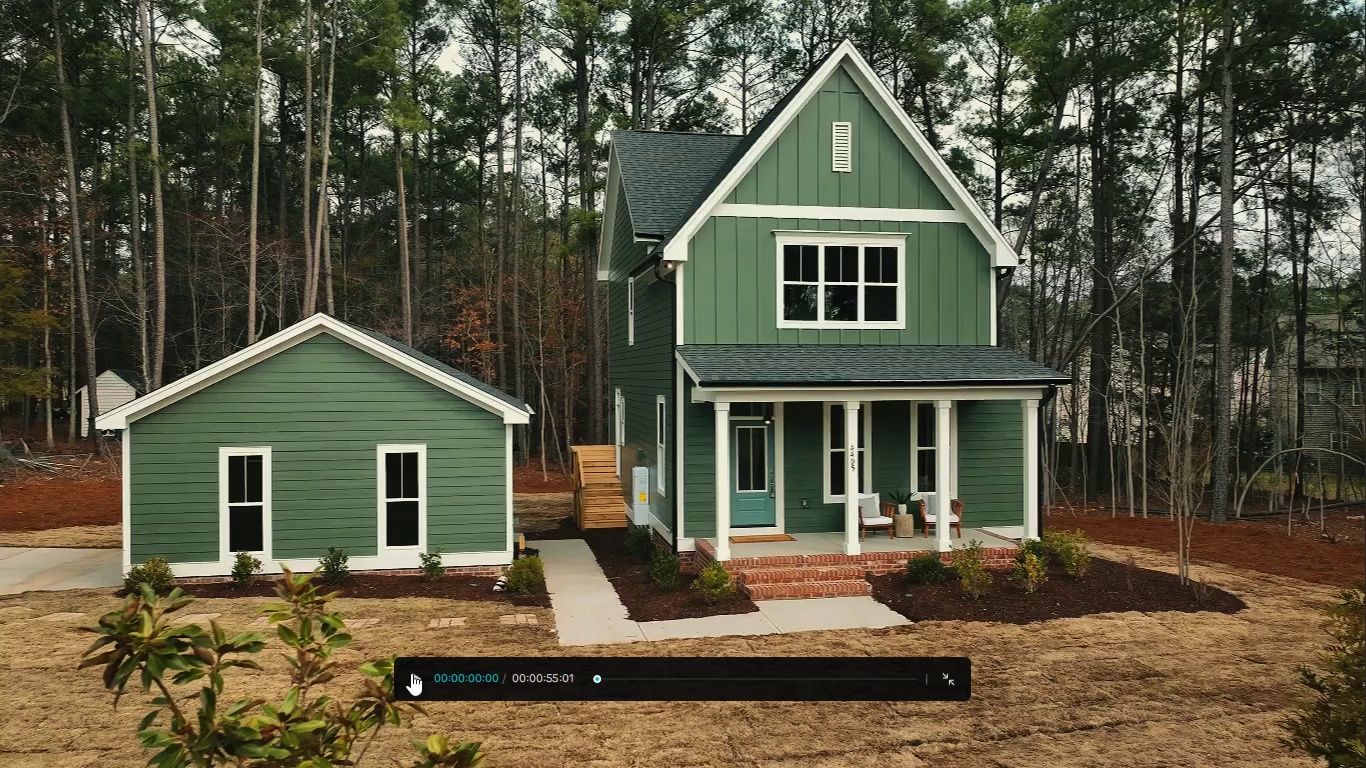 
left_click([413, 674])
 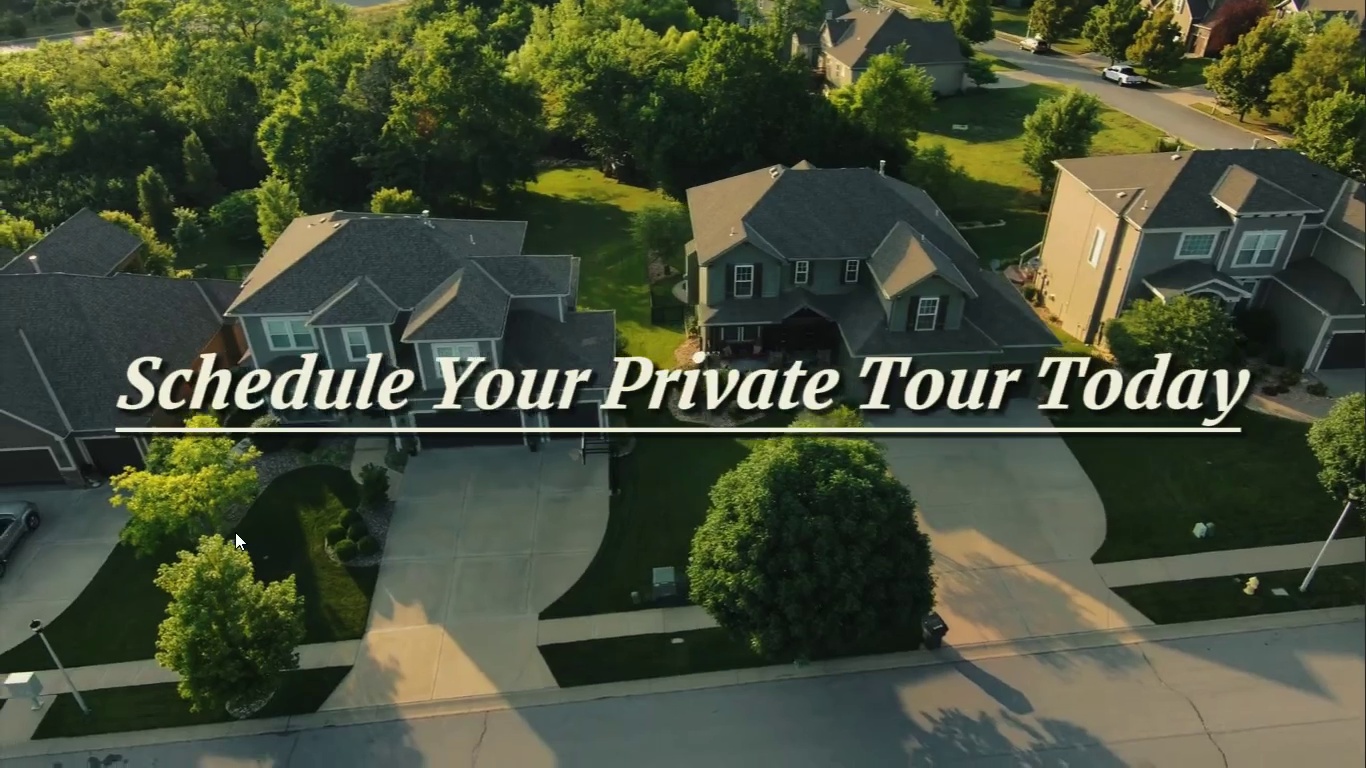 
wait(55.97)
 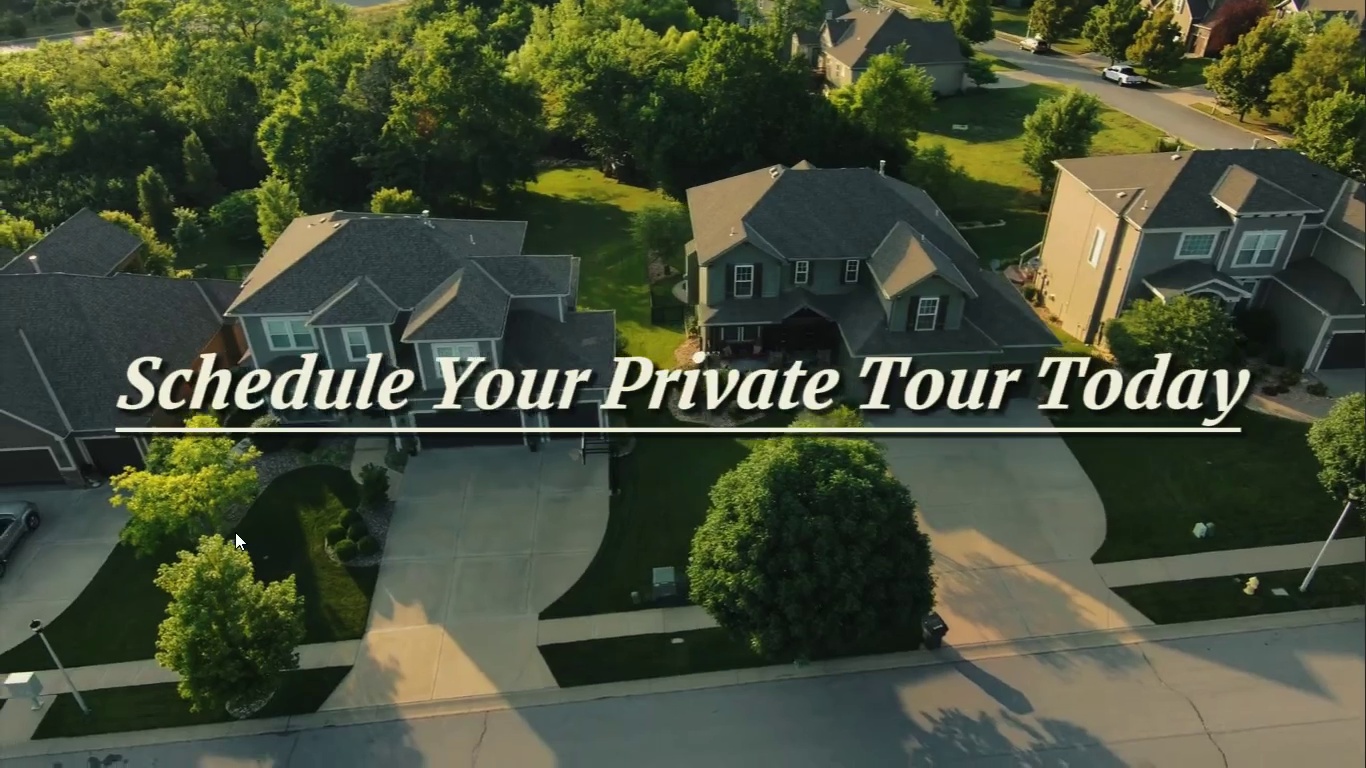 
key(Escape)
 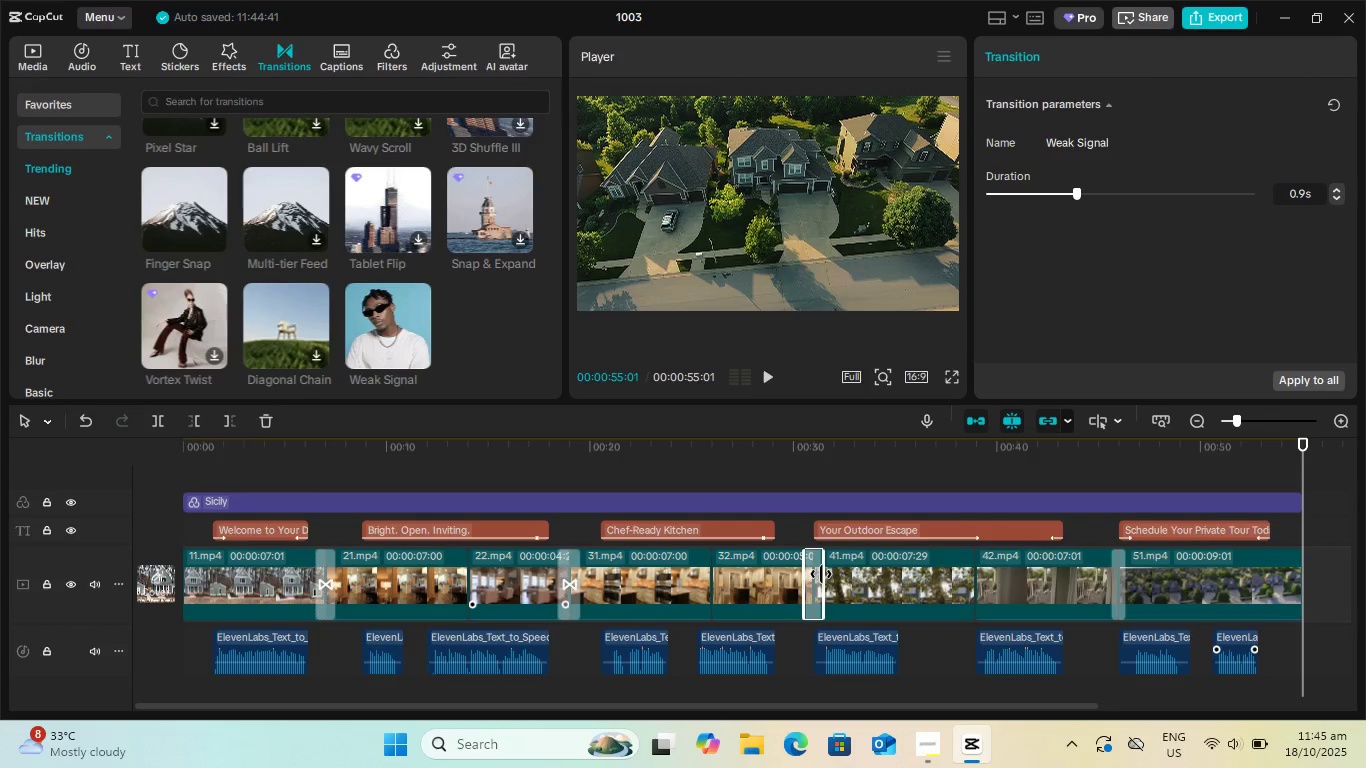 
left_click_drag(start_coordinate=[823, 576], to_coordinate=[816, 577])
 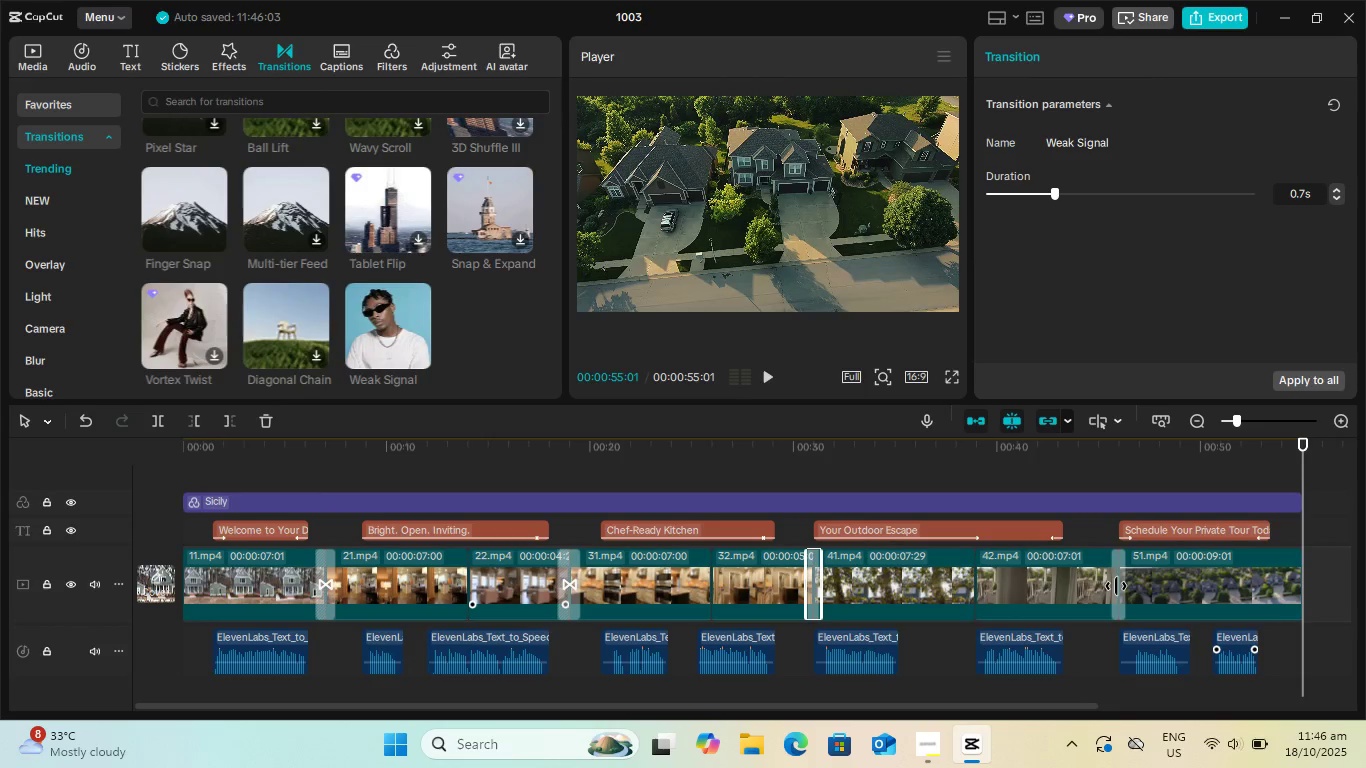 
left_click([1116, 586])
 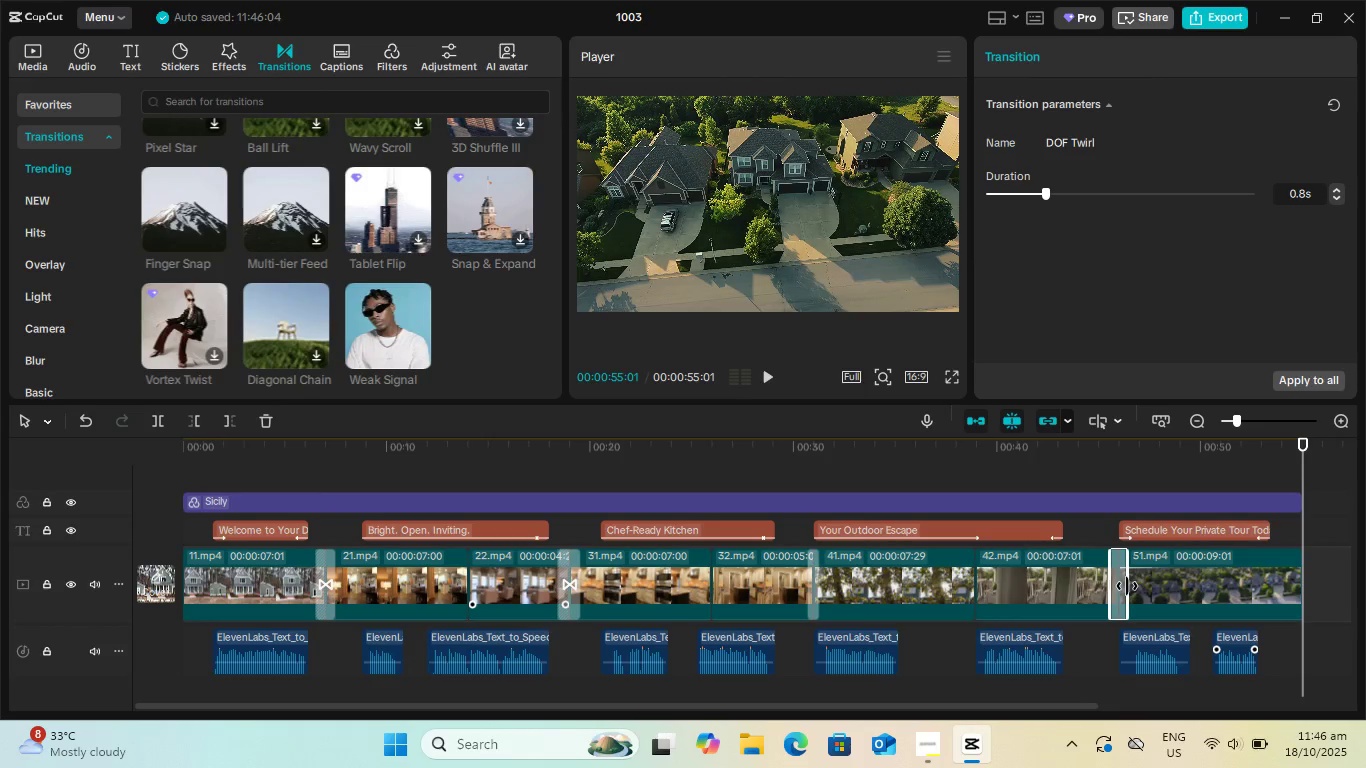 
left_click_drag(start_coordinate=[1127, 586], to_coordinate=[1119, 589])
 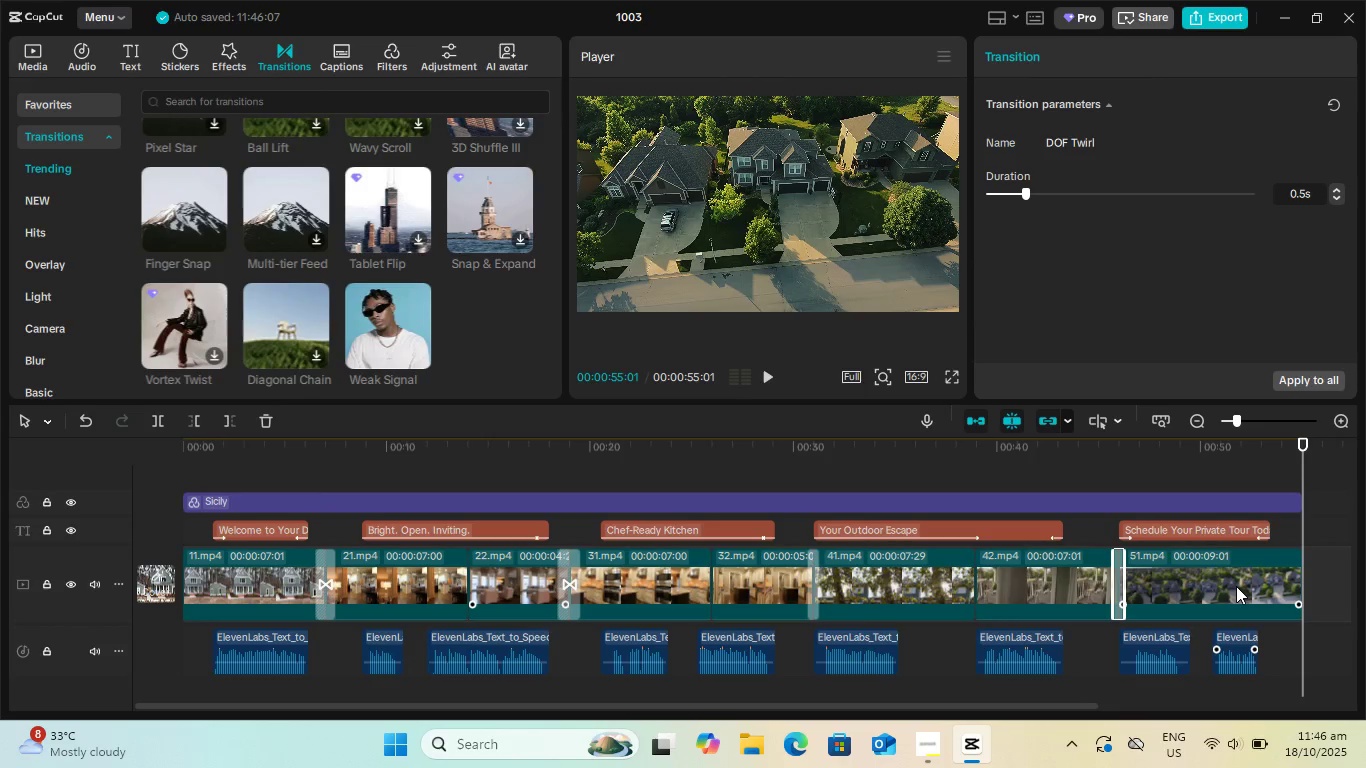 
left_click([1236, 586])
 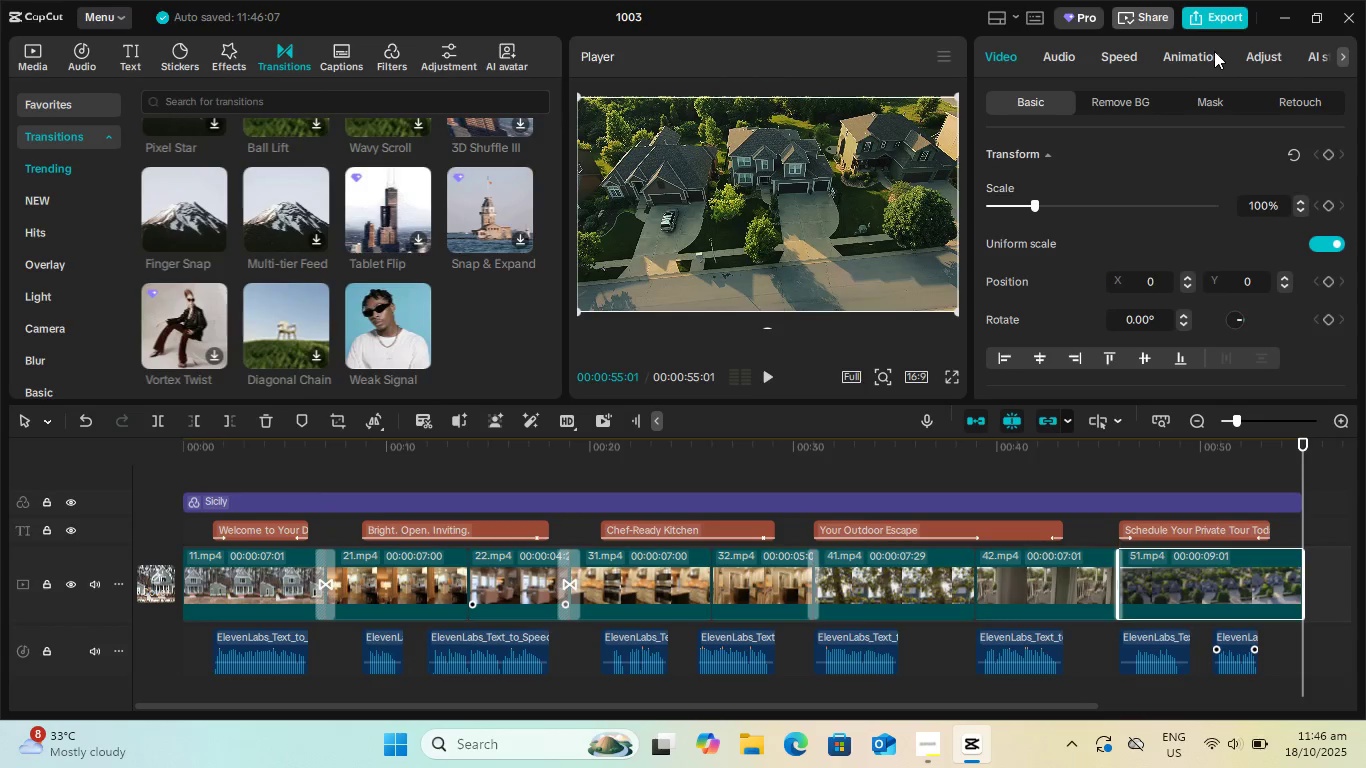 
left_click([1214, 51])
 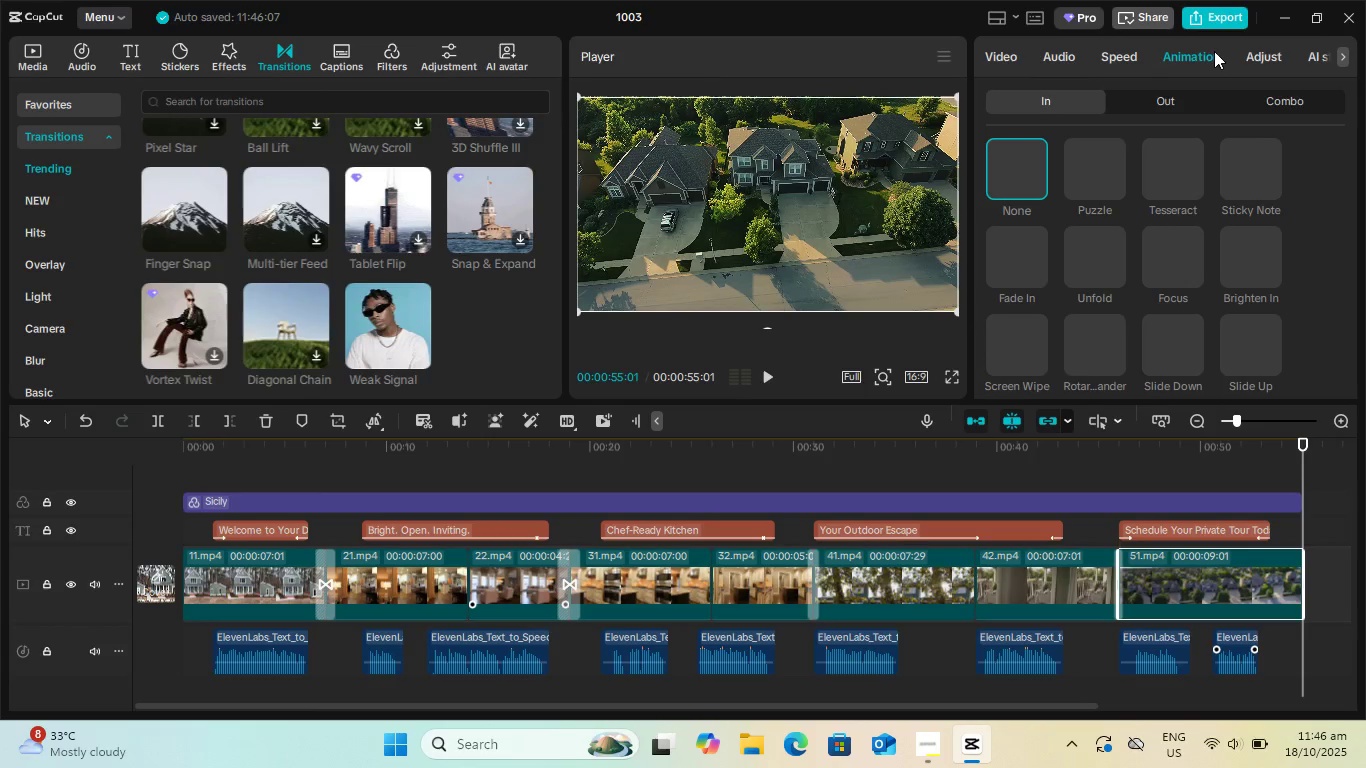 
left_click([1159, 97])
 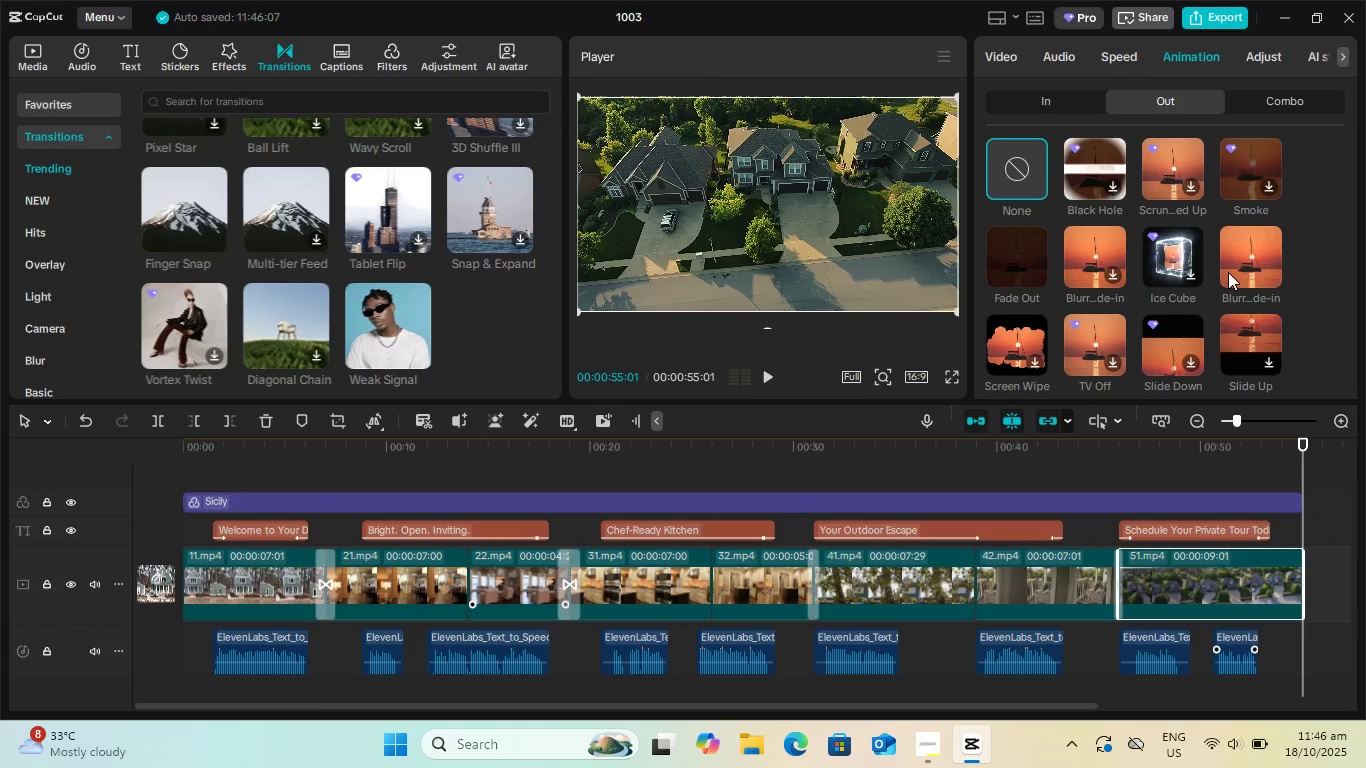 
scroll: coordinate [1310, 255], scroll_direction: down, amount: 7.0
 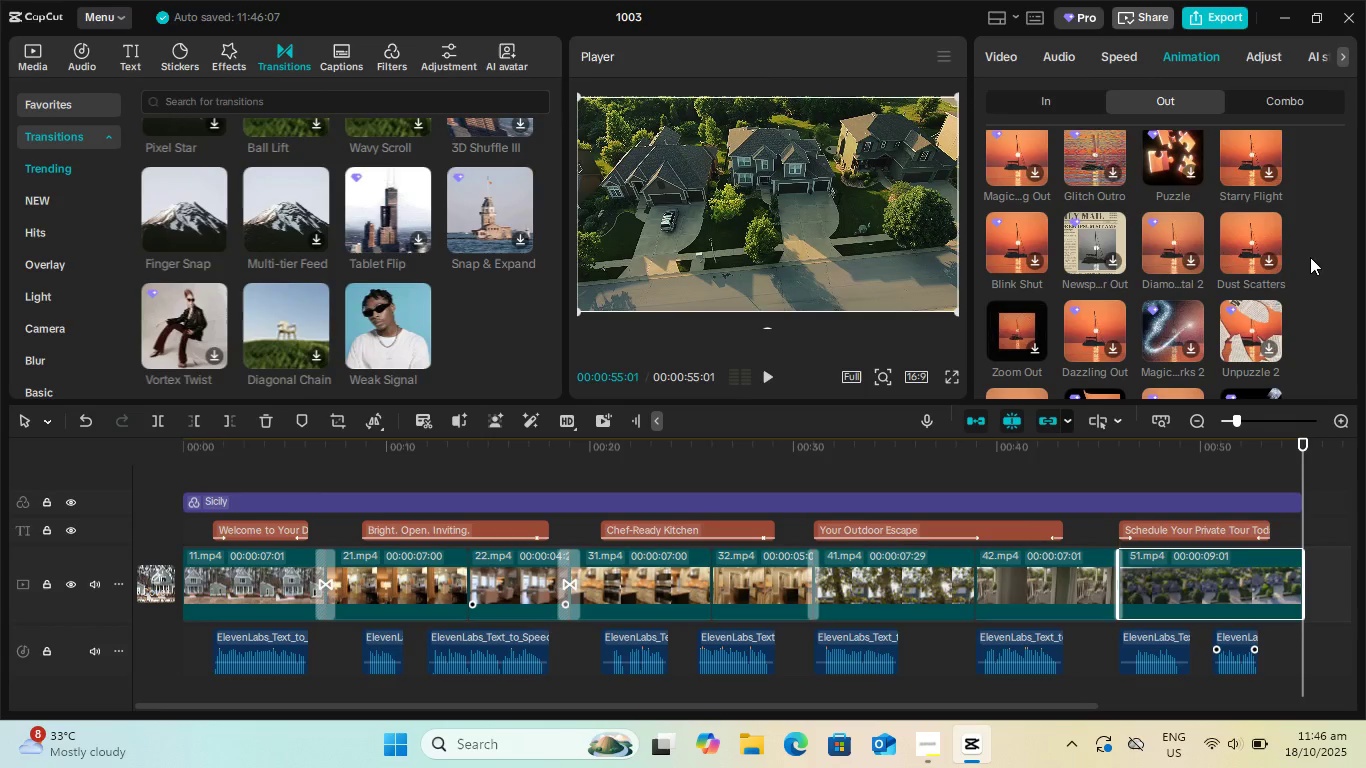 
scroll: coordinate [1174, 224], scroll_direction: up, amount: 2.0
 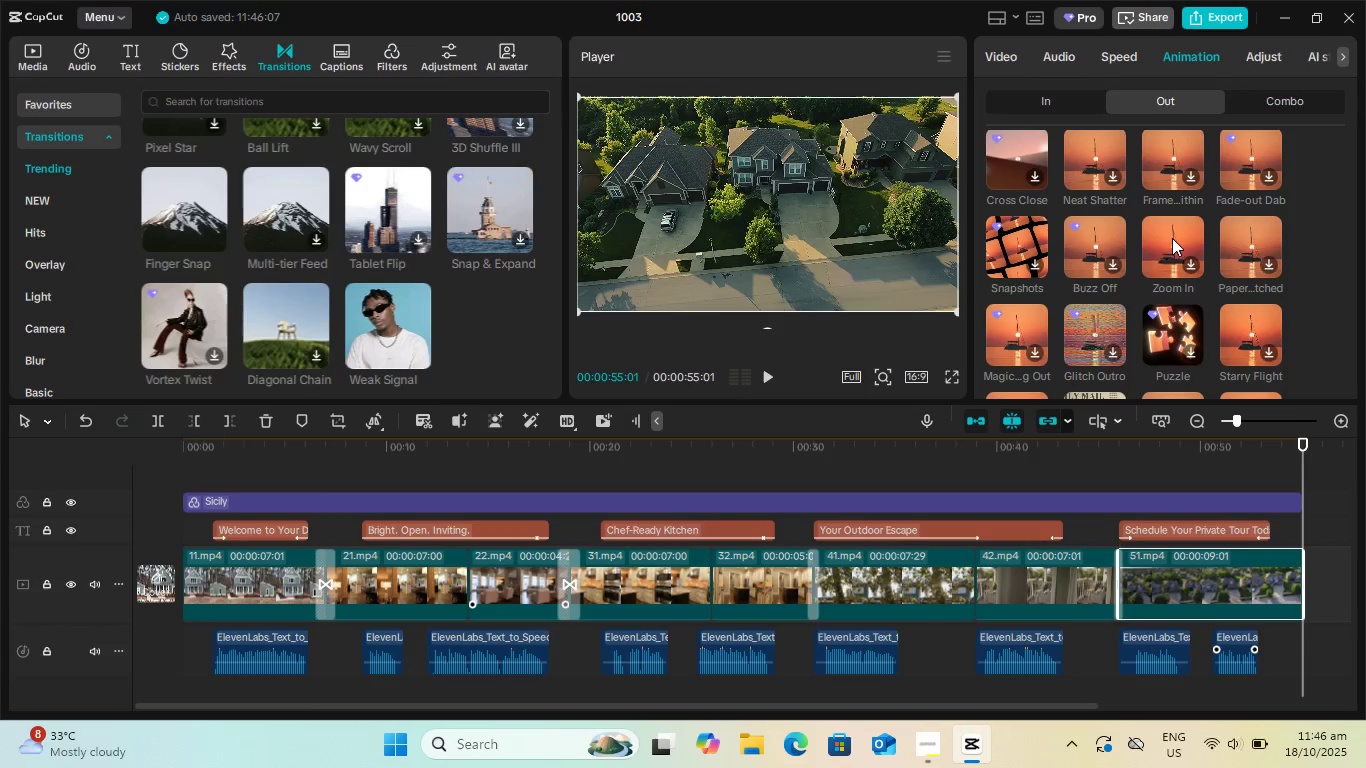 
left_click([1195, 261])
 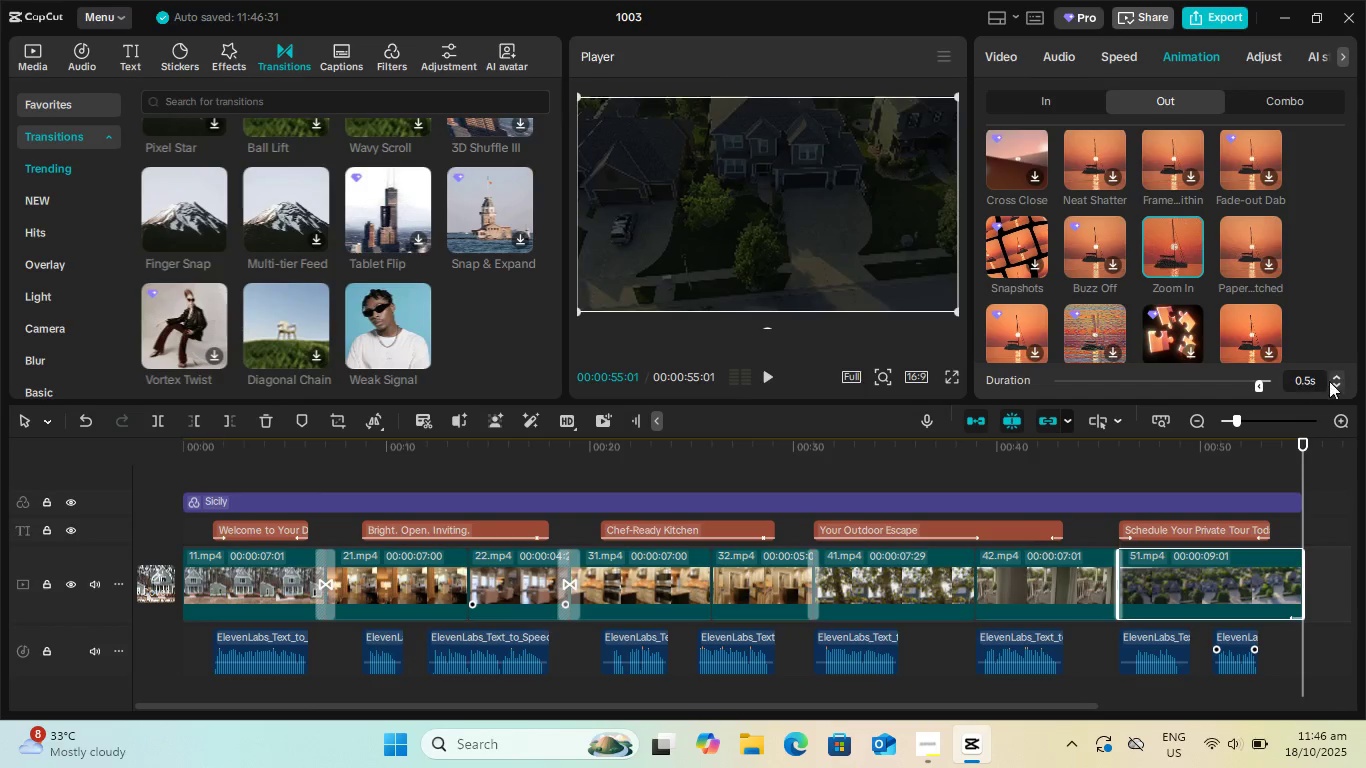 
double_click([1332, 375])
 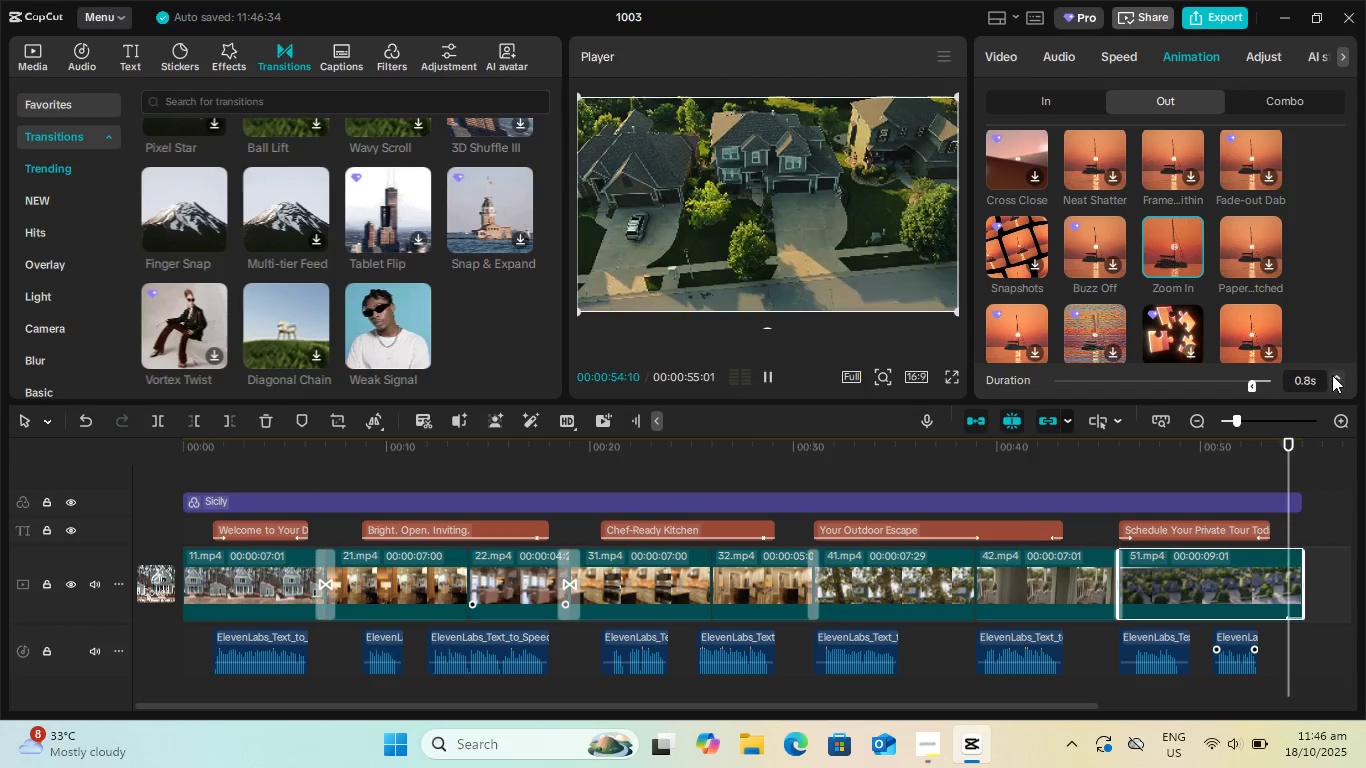 
triple_click([1332, 375])
 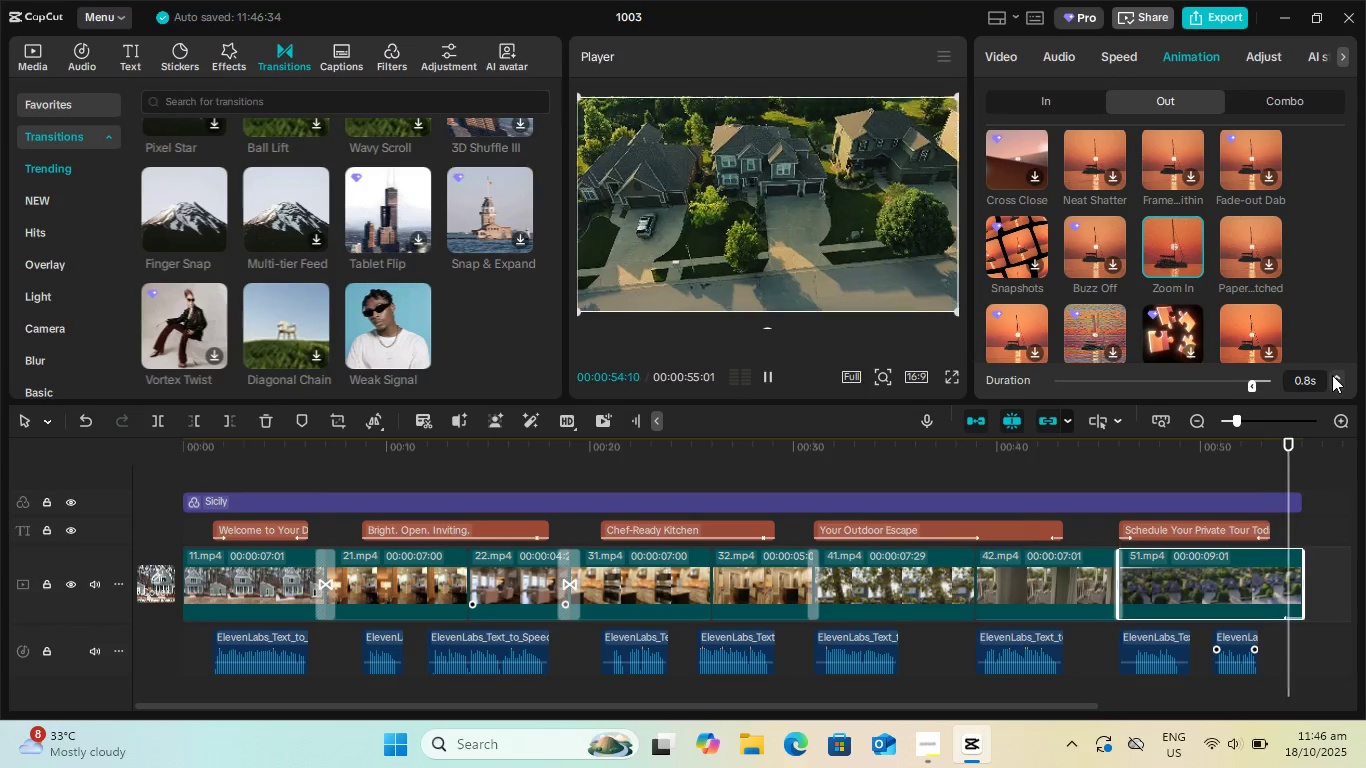 
triple_click([1332, 375])
 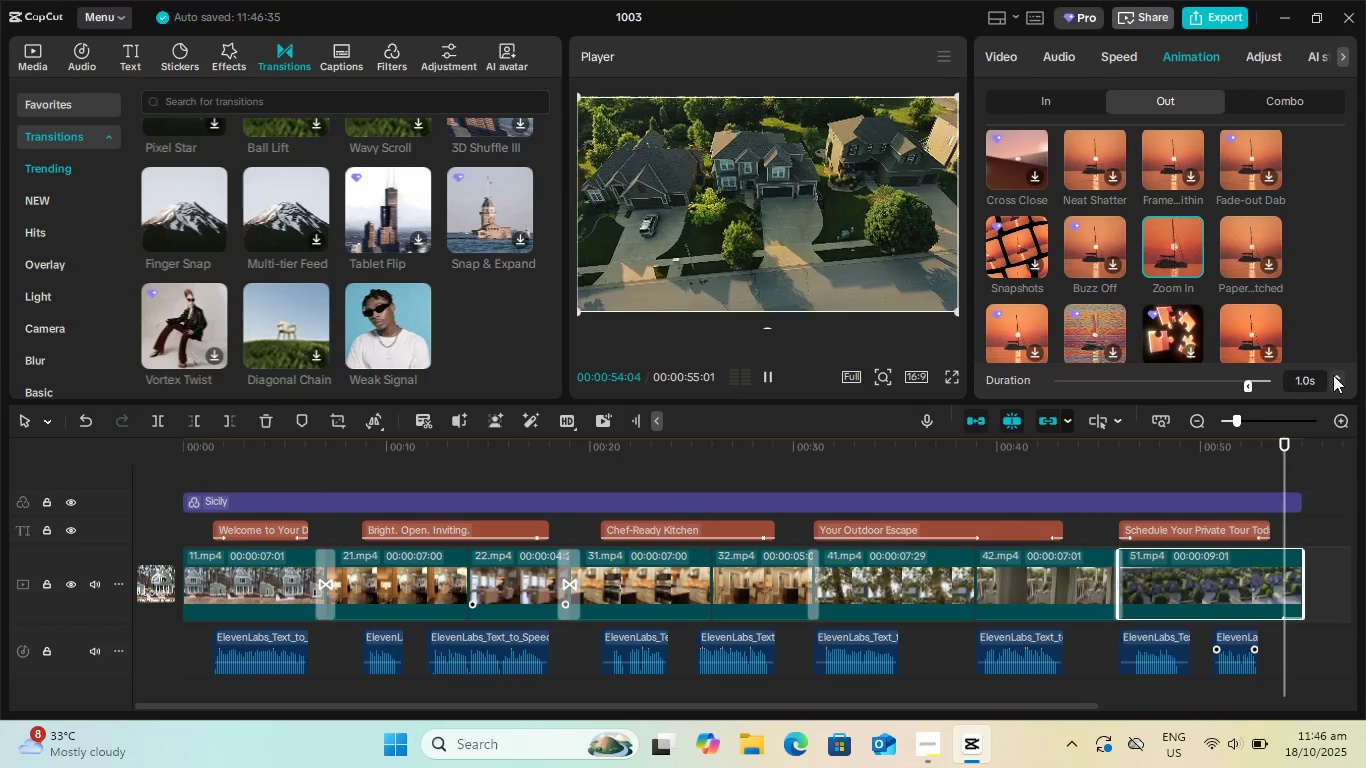 
triple_click([1333, 375])
 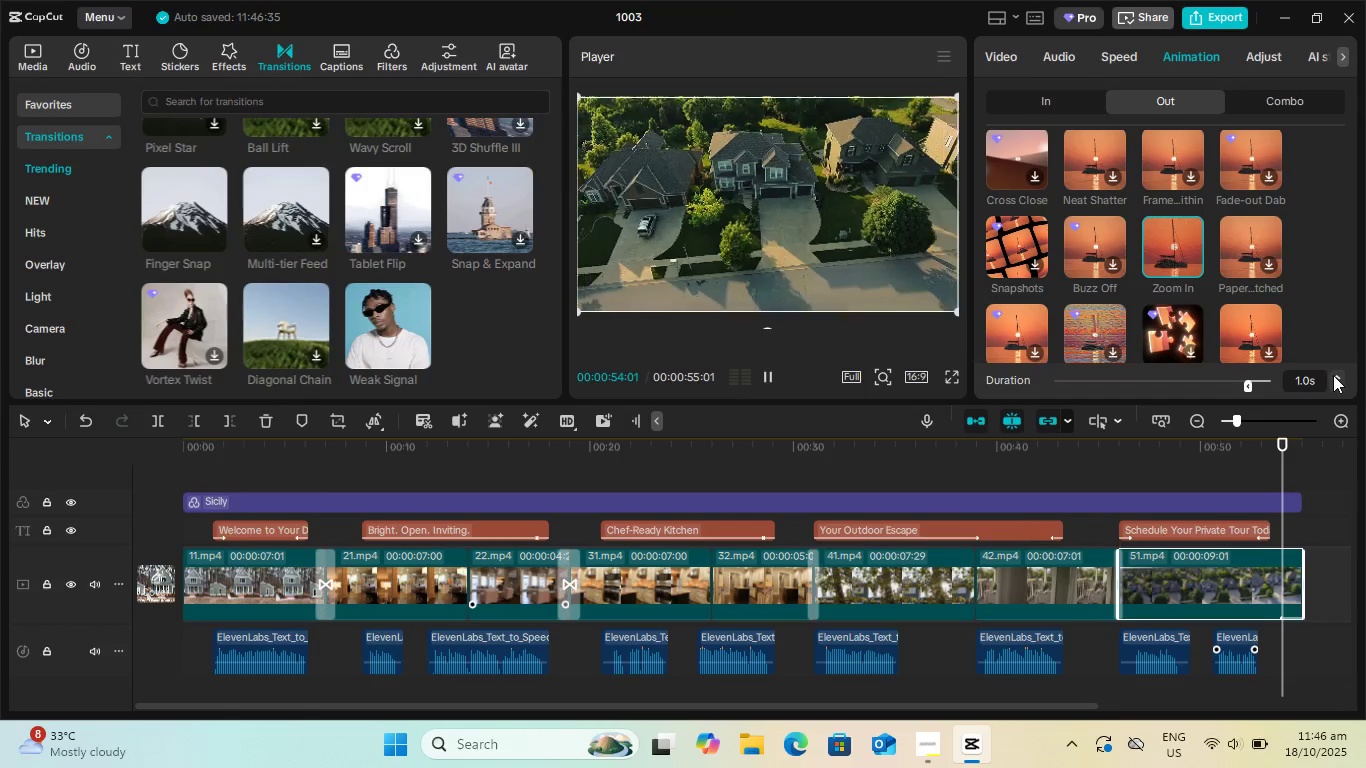 
triple_click([1333, 375])
 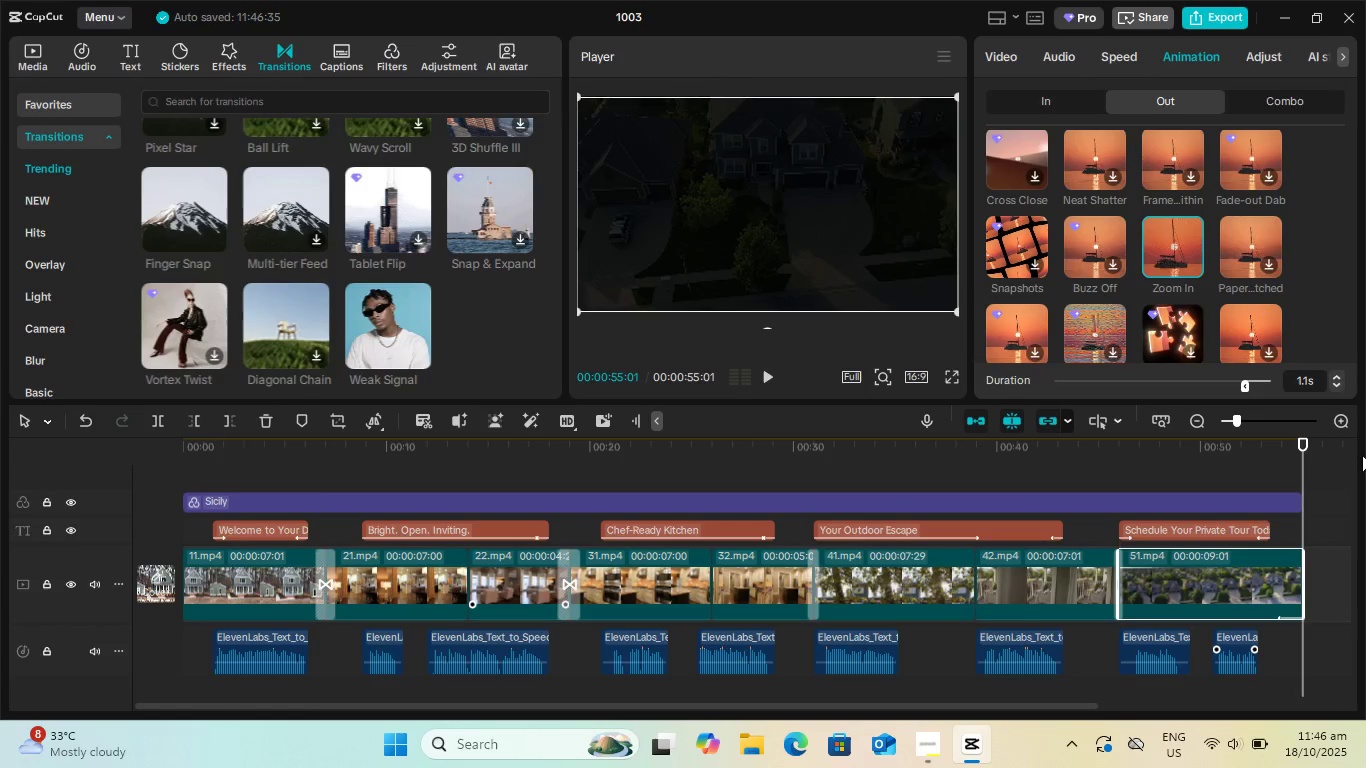 
left_click_drag(start_coordinate=[1304, 442], to_coordinate=[1085, 442])
 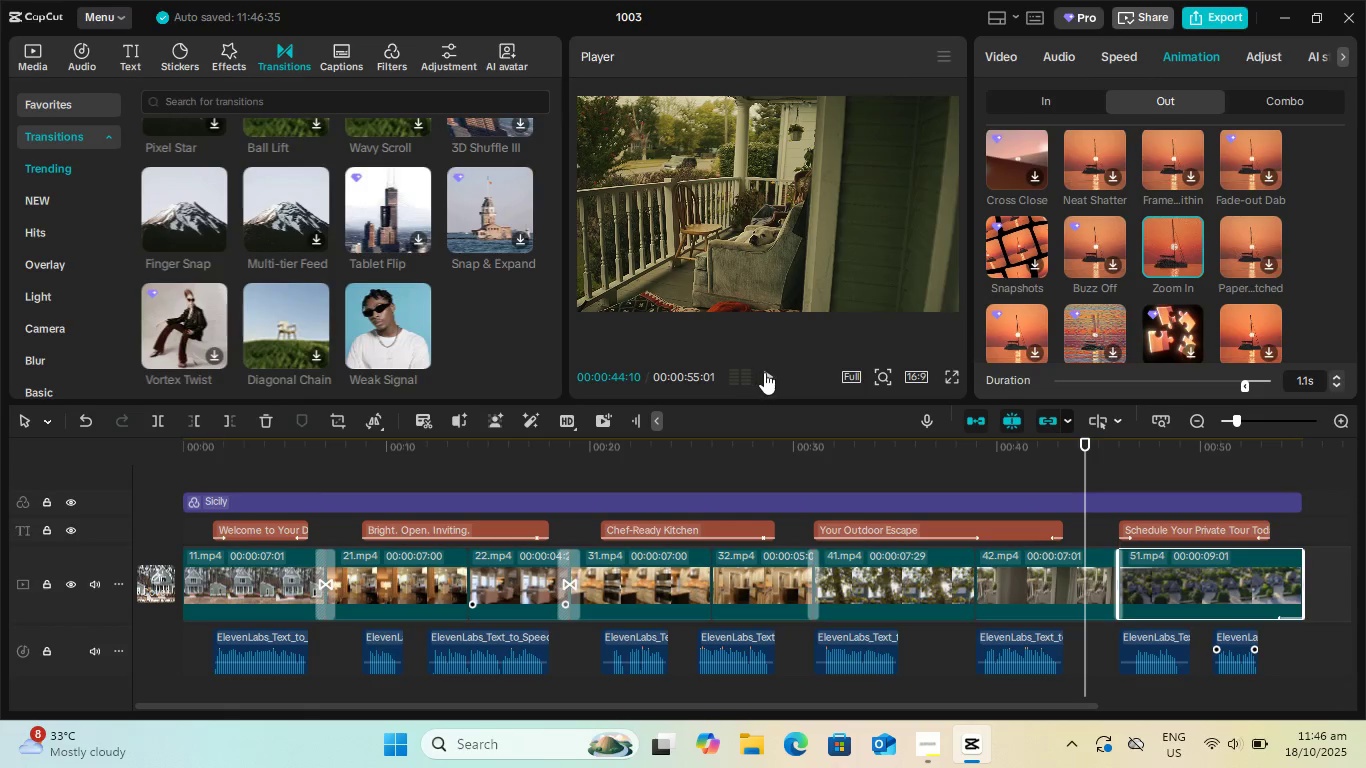 
left_click([764, 372])
 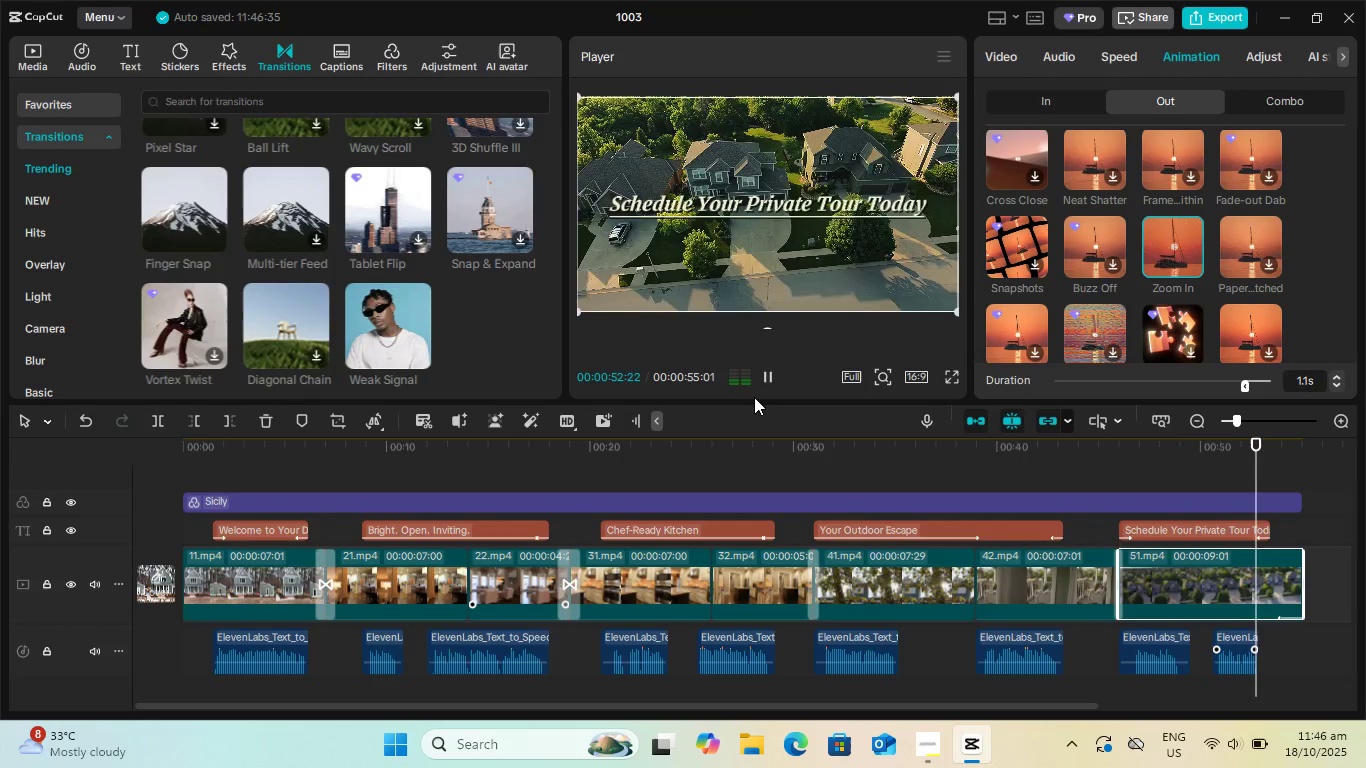 
wait(13.42)
 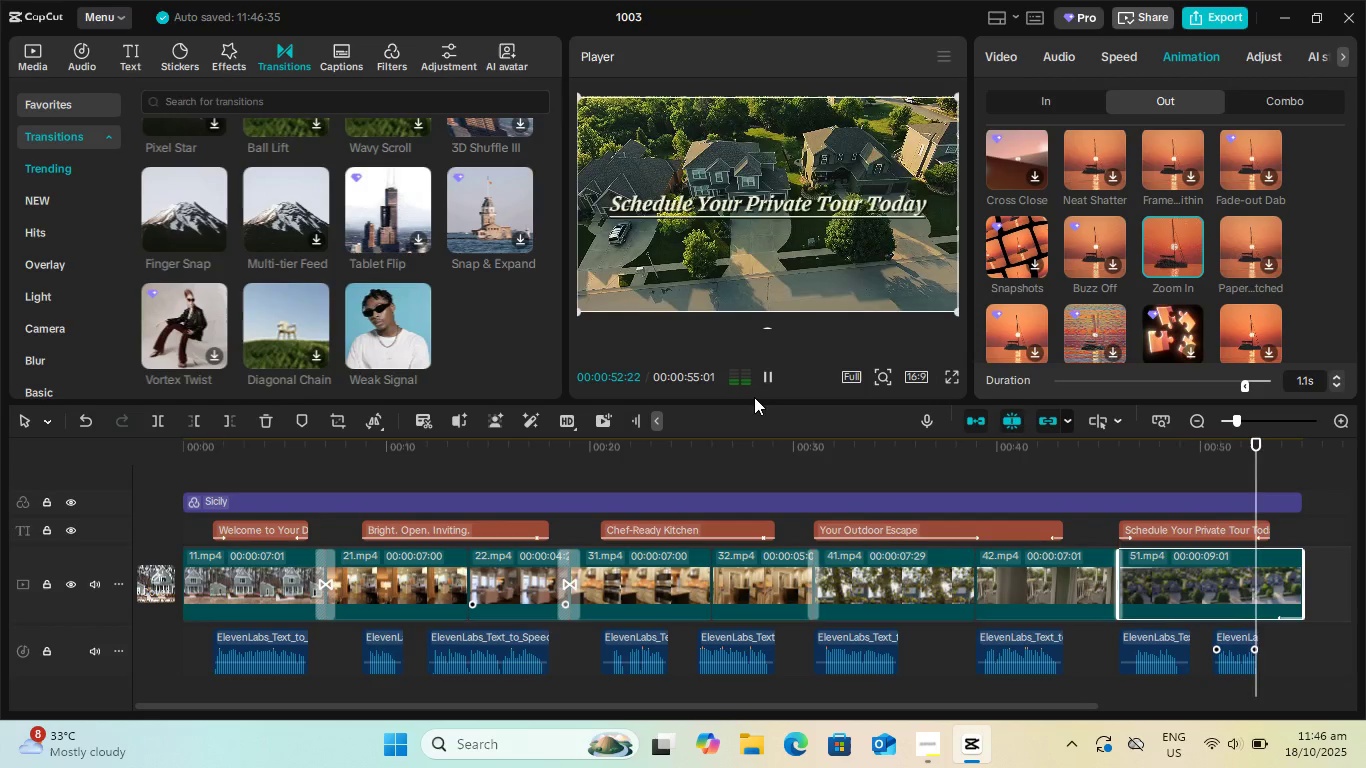 
scroll: coordinate [1070, 293], scroll_direction: down, amount: 3.0
 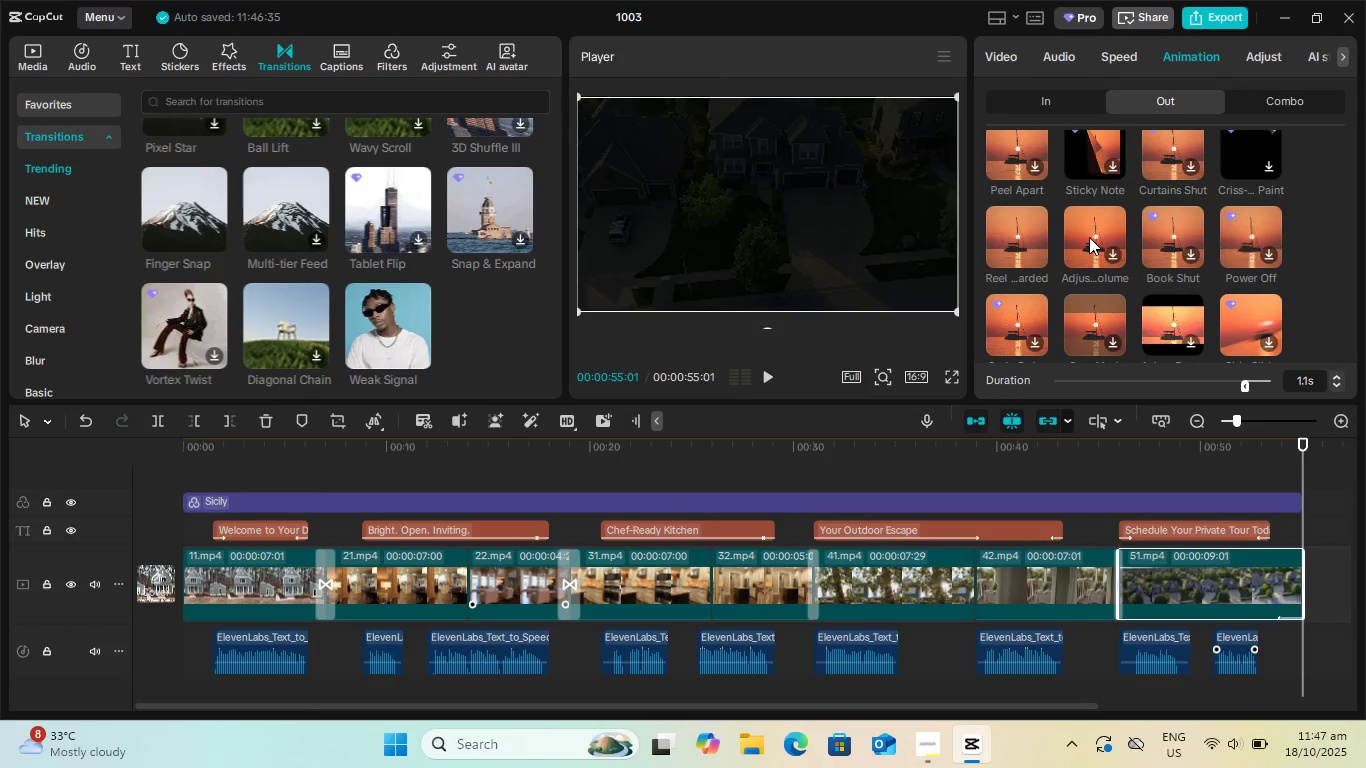 
wait(9.1)
 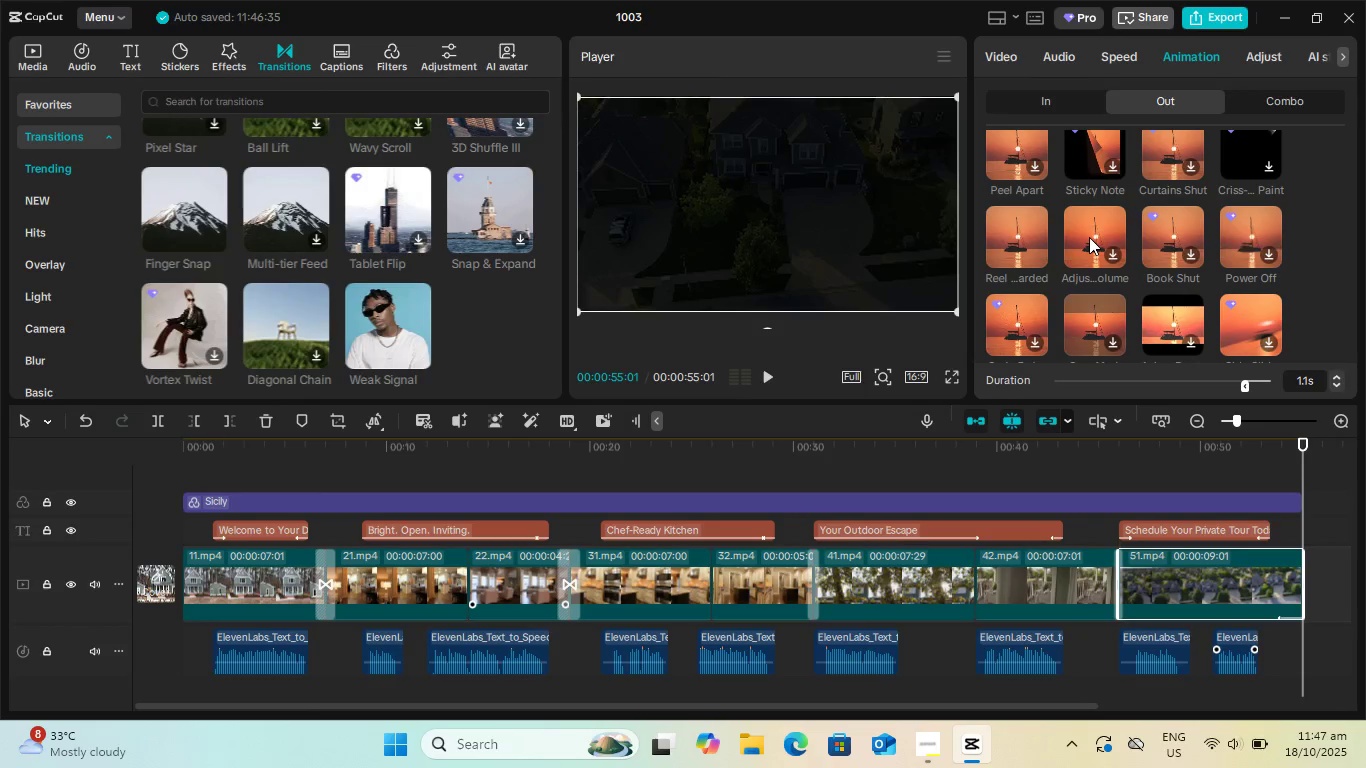 
left_click([1102, 238])
 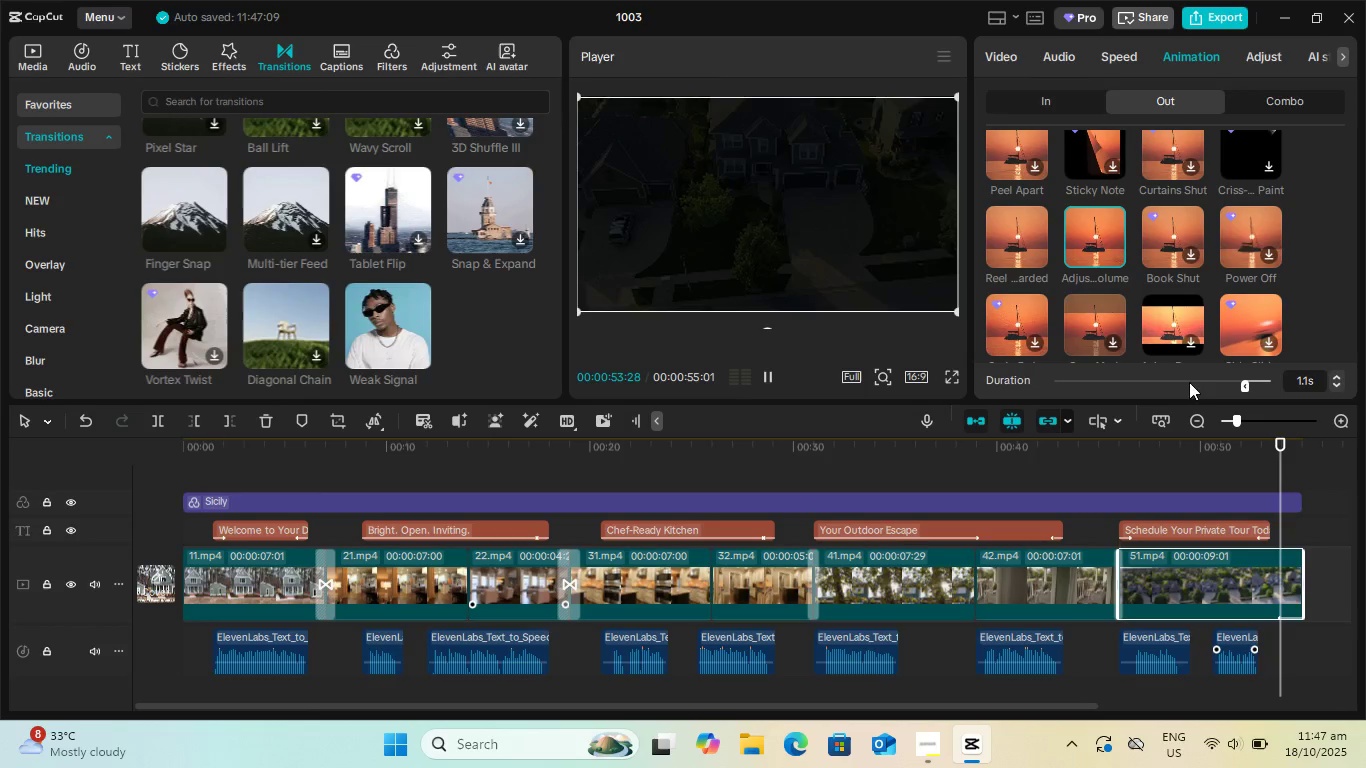 
left_click([1329, 385])
 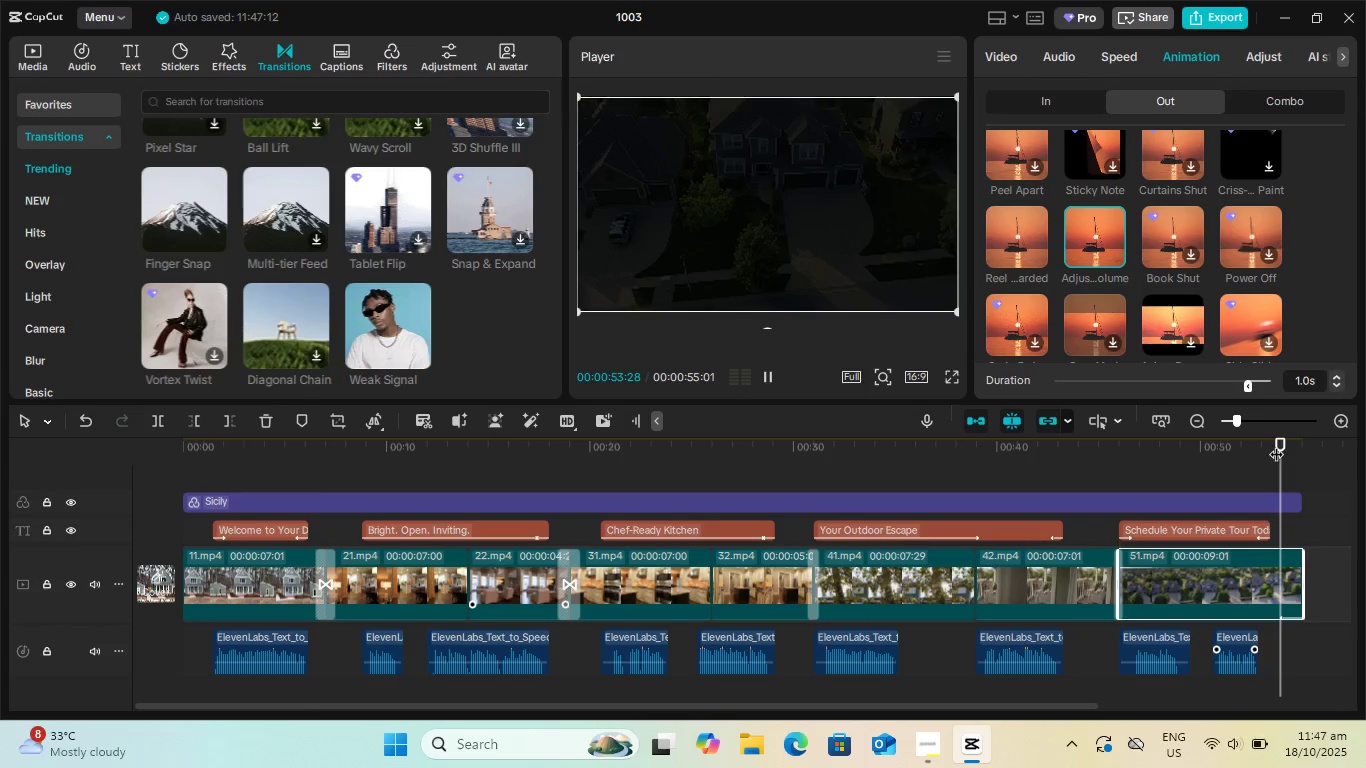 
left_click_drag(start_coordinate=[1278, 437], to_coordinate=[1020, 438])
 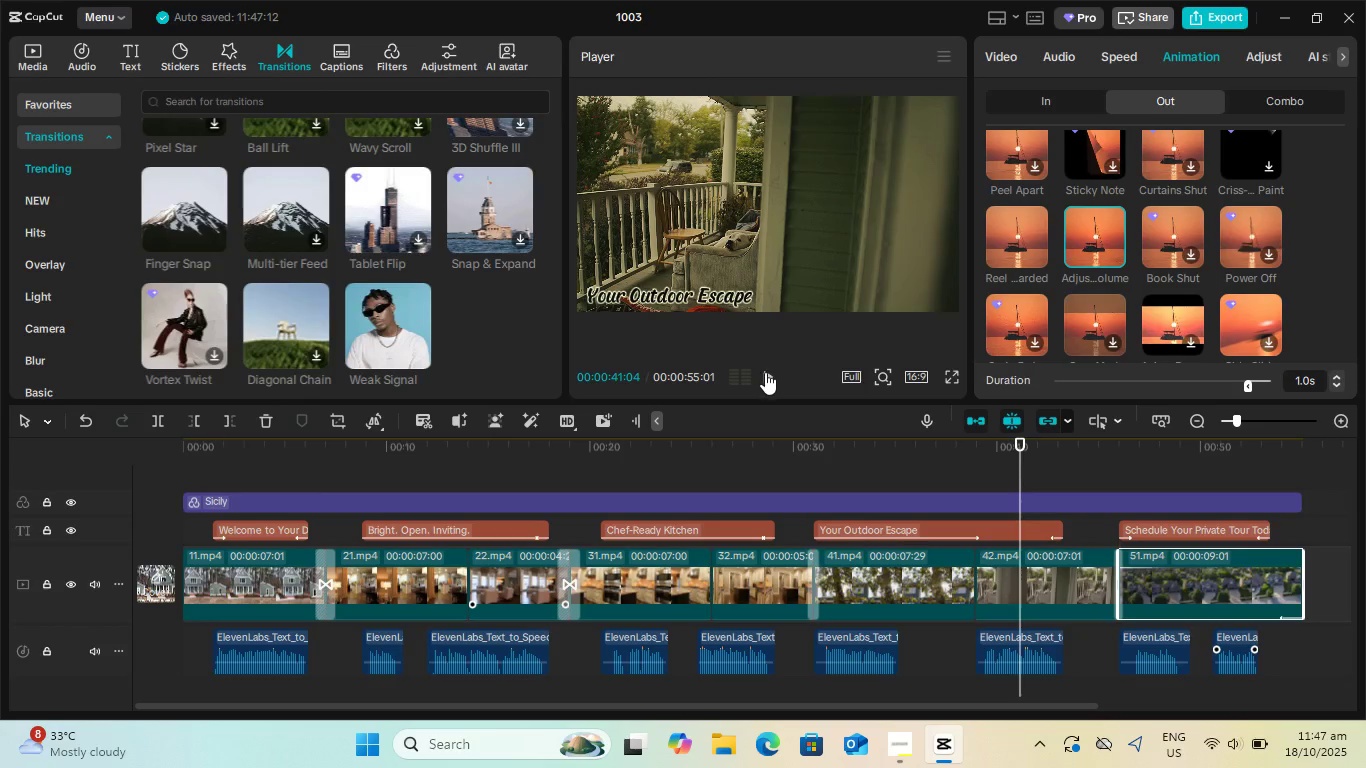 
left_click([765, 375])
 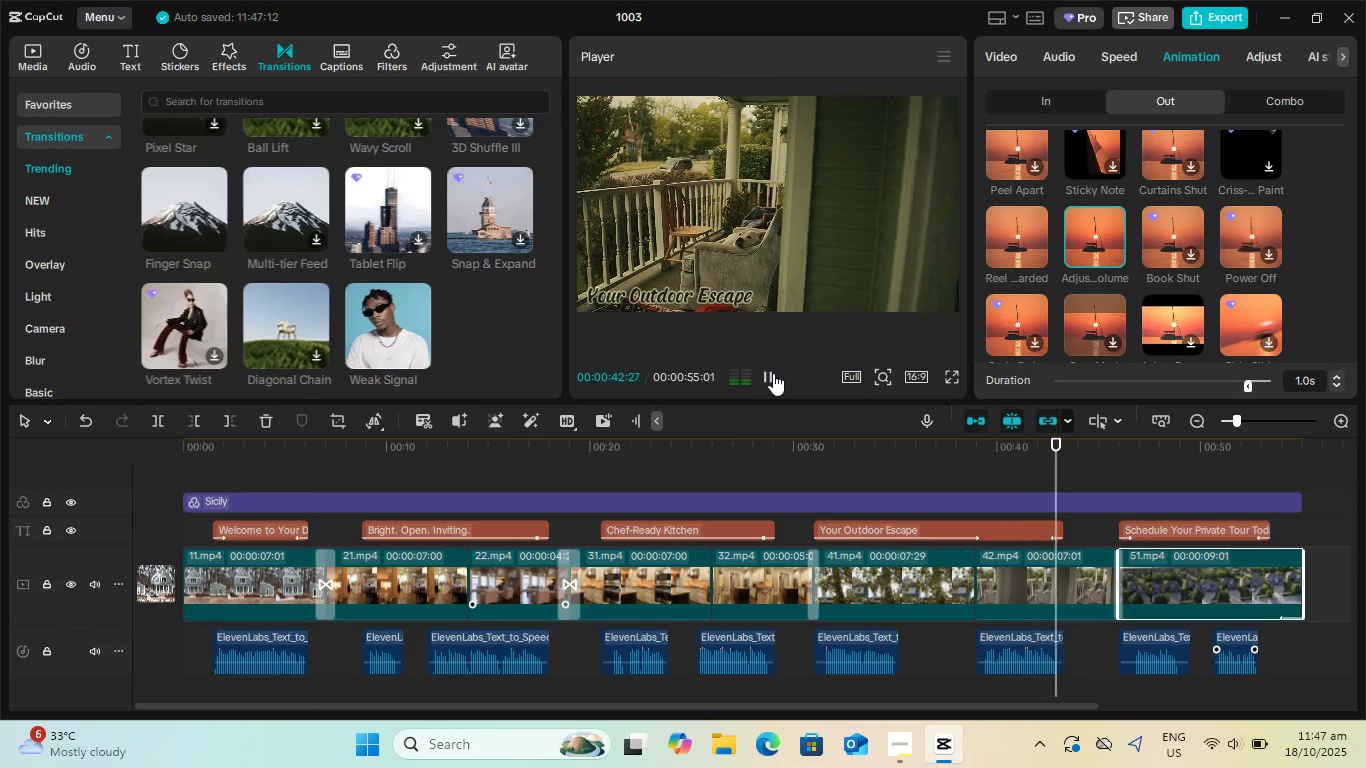 
left_click([773, 373])
 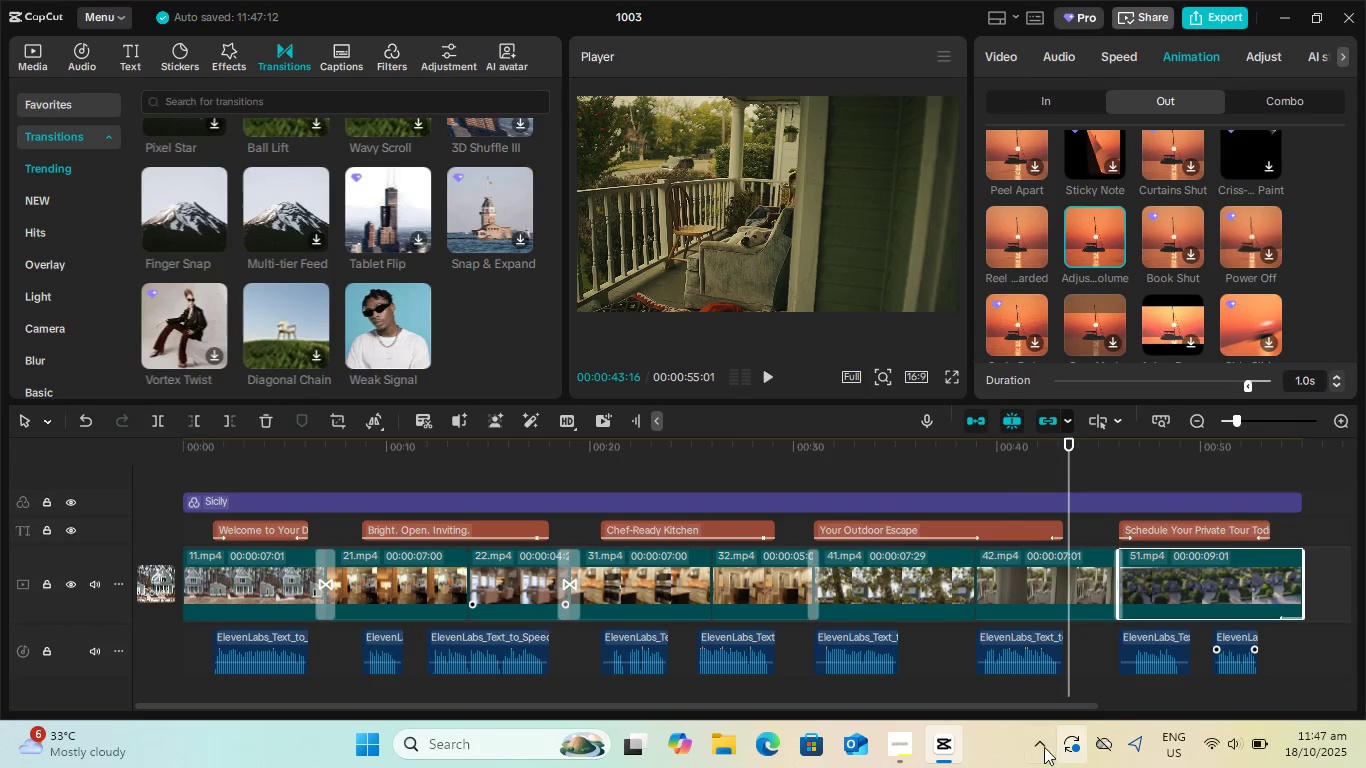 
mouse_move([1055, 740])
 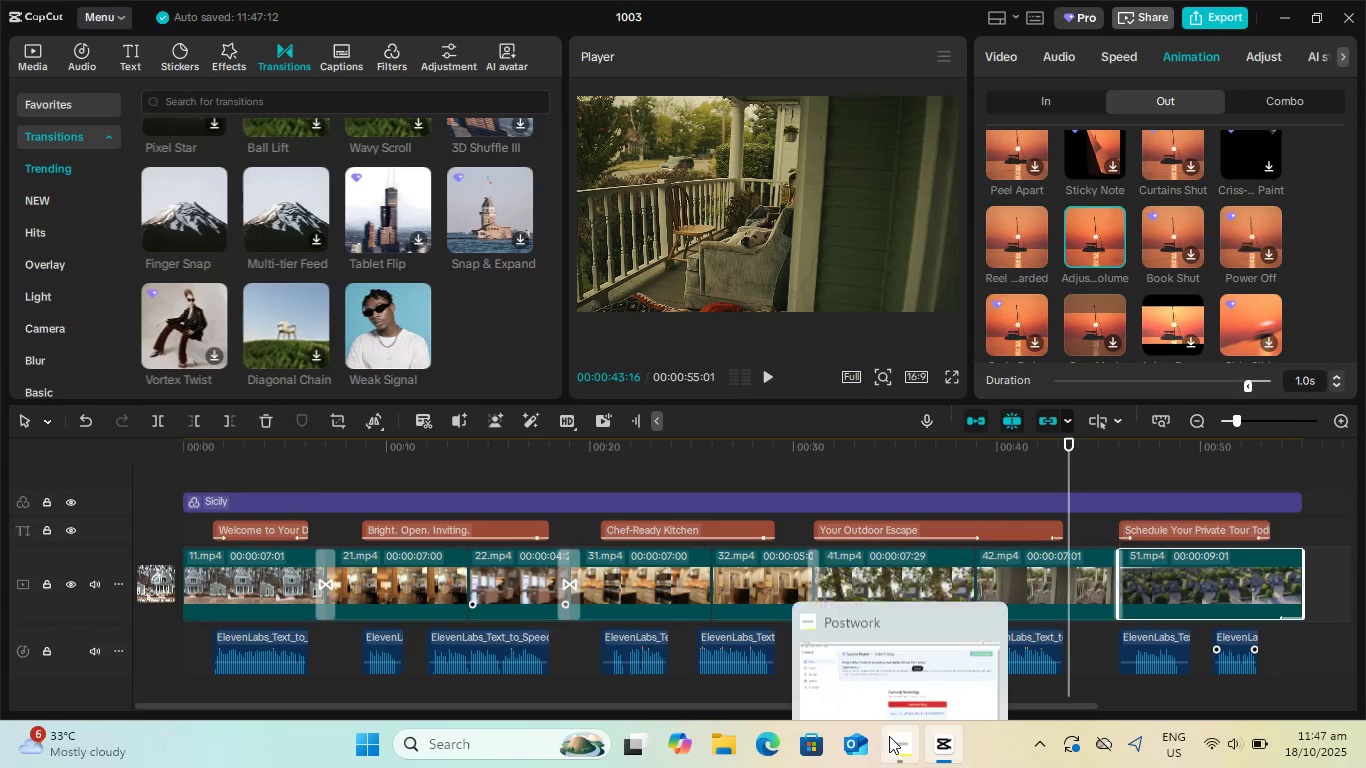 
left_click([889, 737])